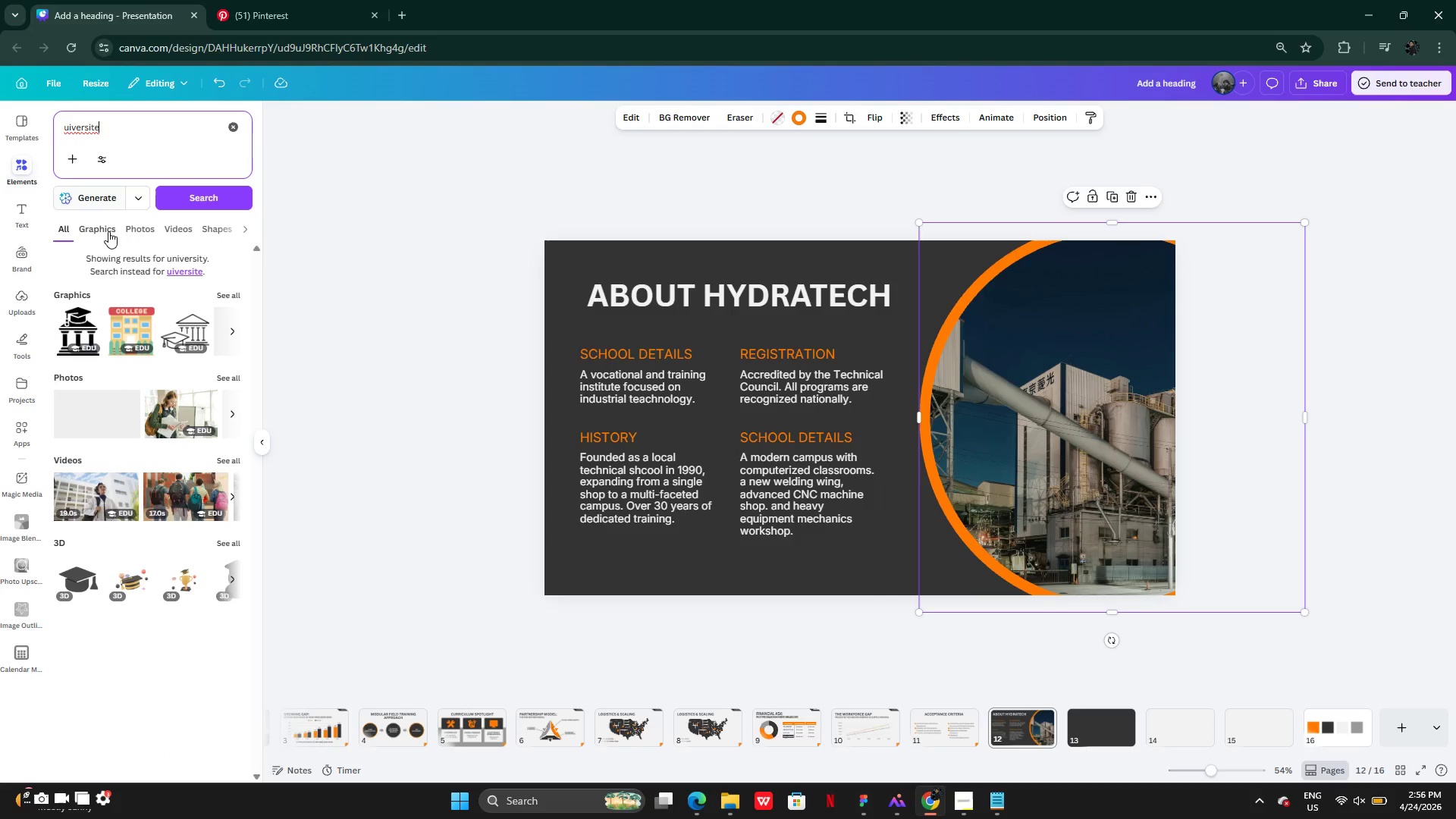 
left_click([123, 225])
 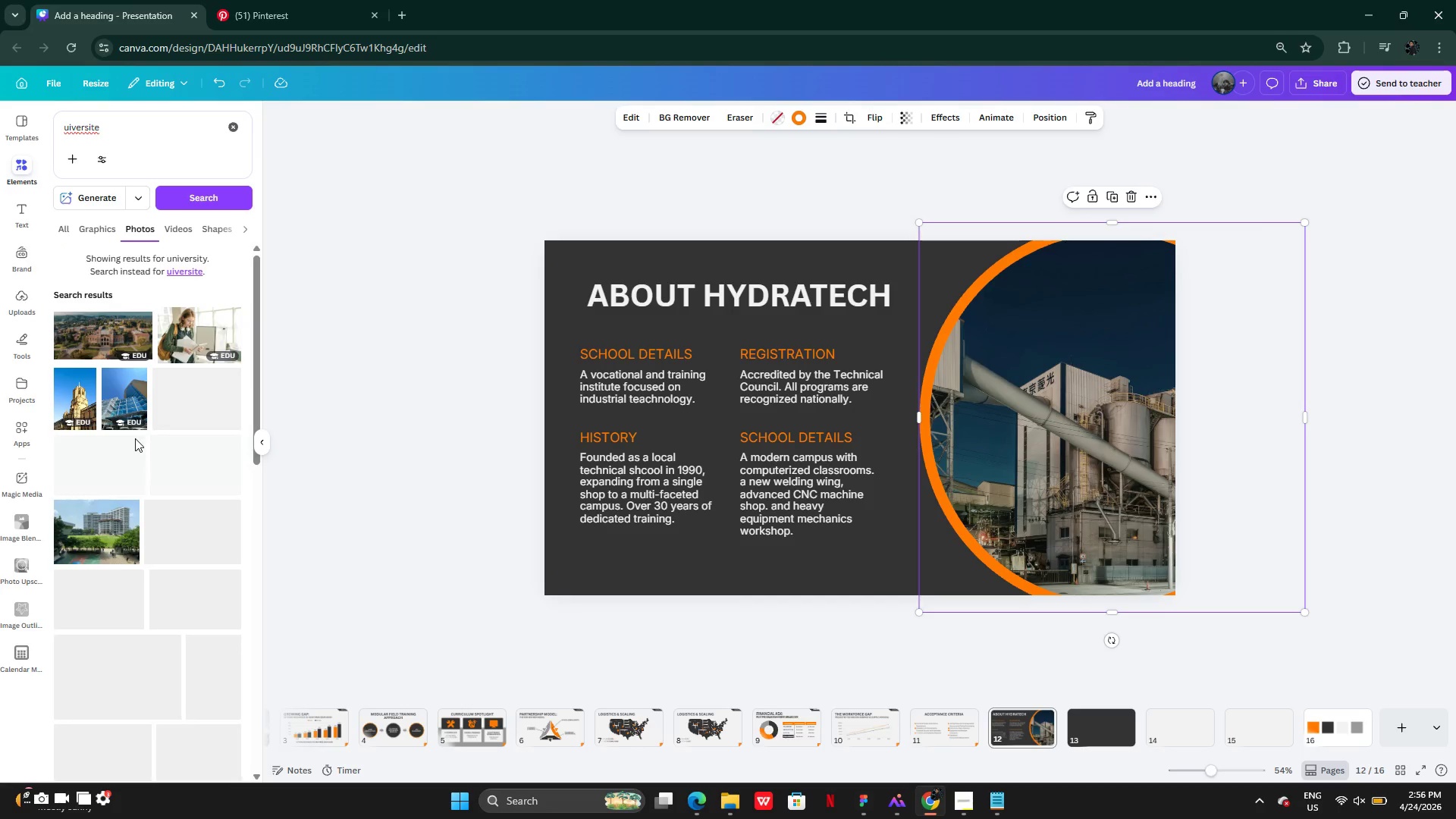 
left_click_drag(start_coordinate=[89, 332], to_coordinate=[1038, 434])
 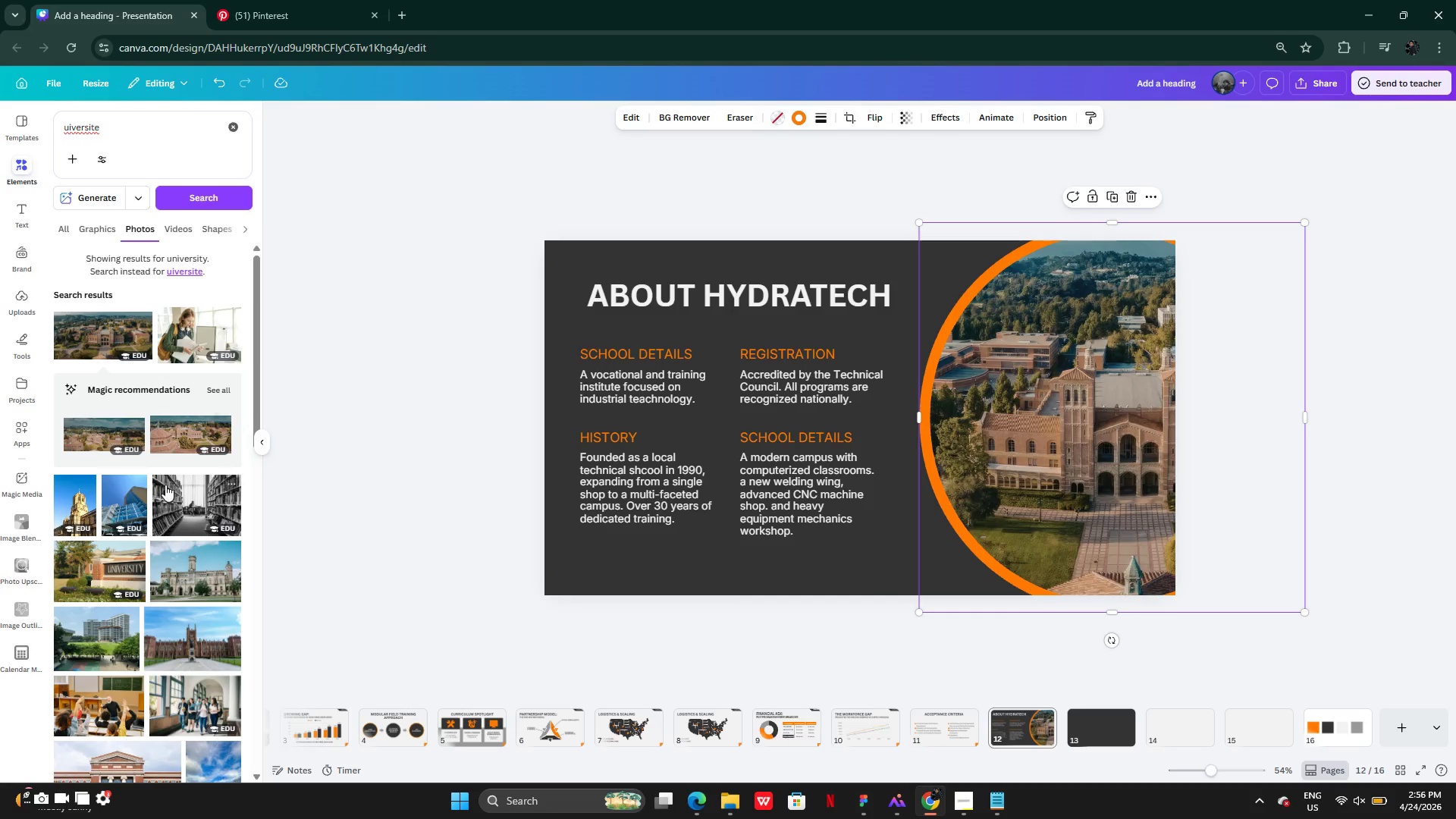 
wait(7.03)
 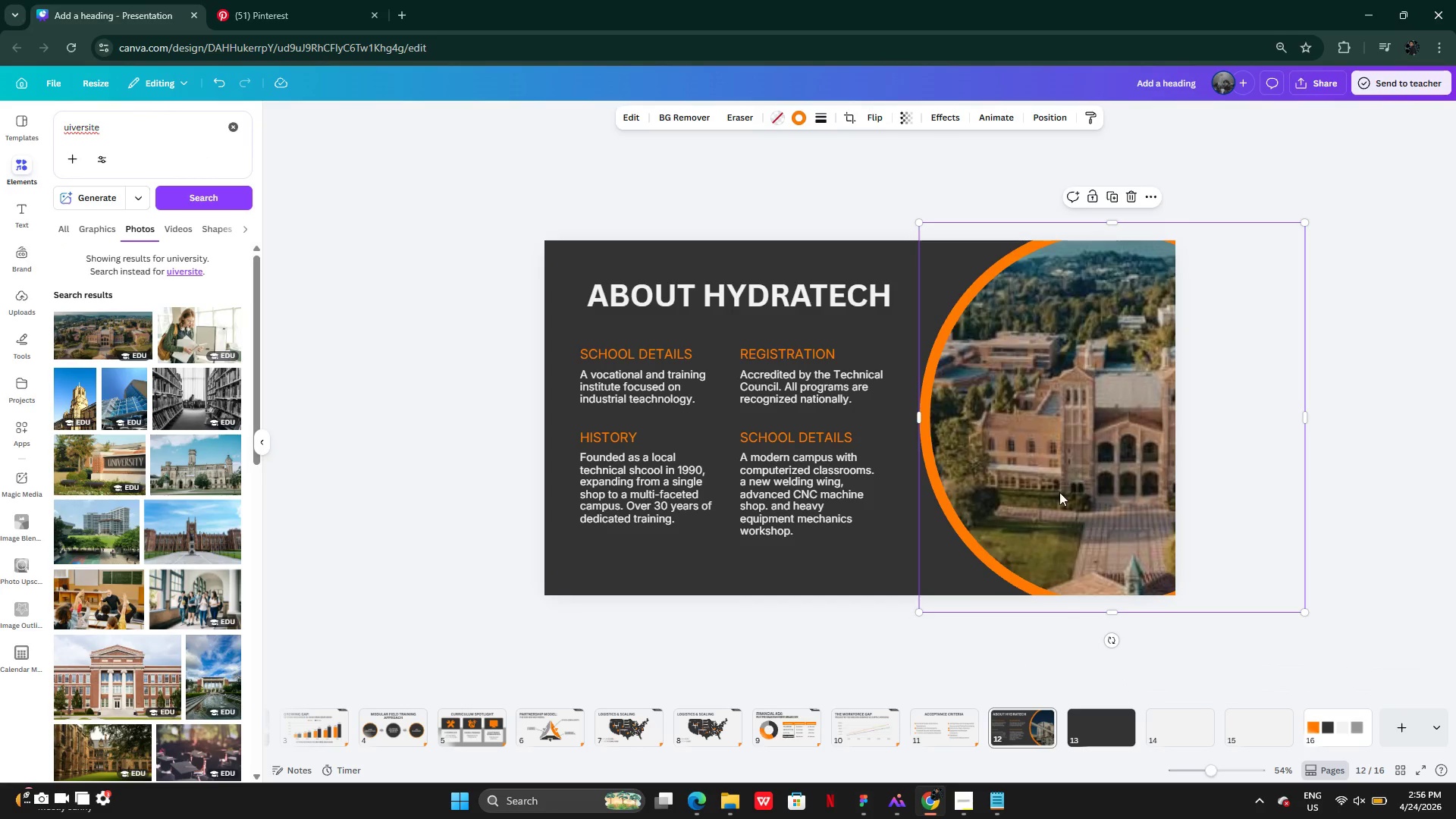 
double_click([1090, 403])
 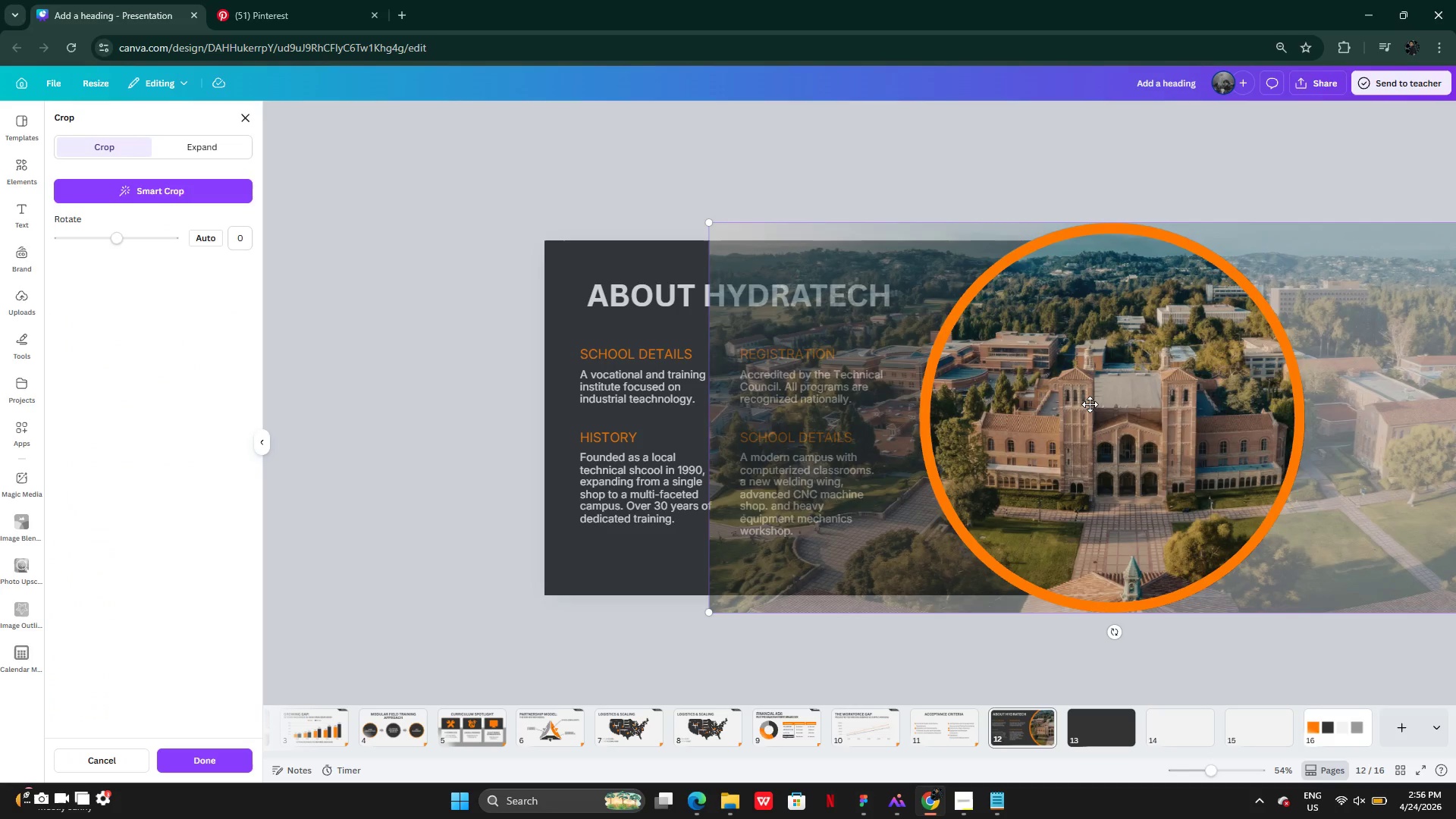 
left_click_drag(start_coordinate=[1090, 404], to_coordinate=[1016, 406])
 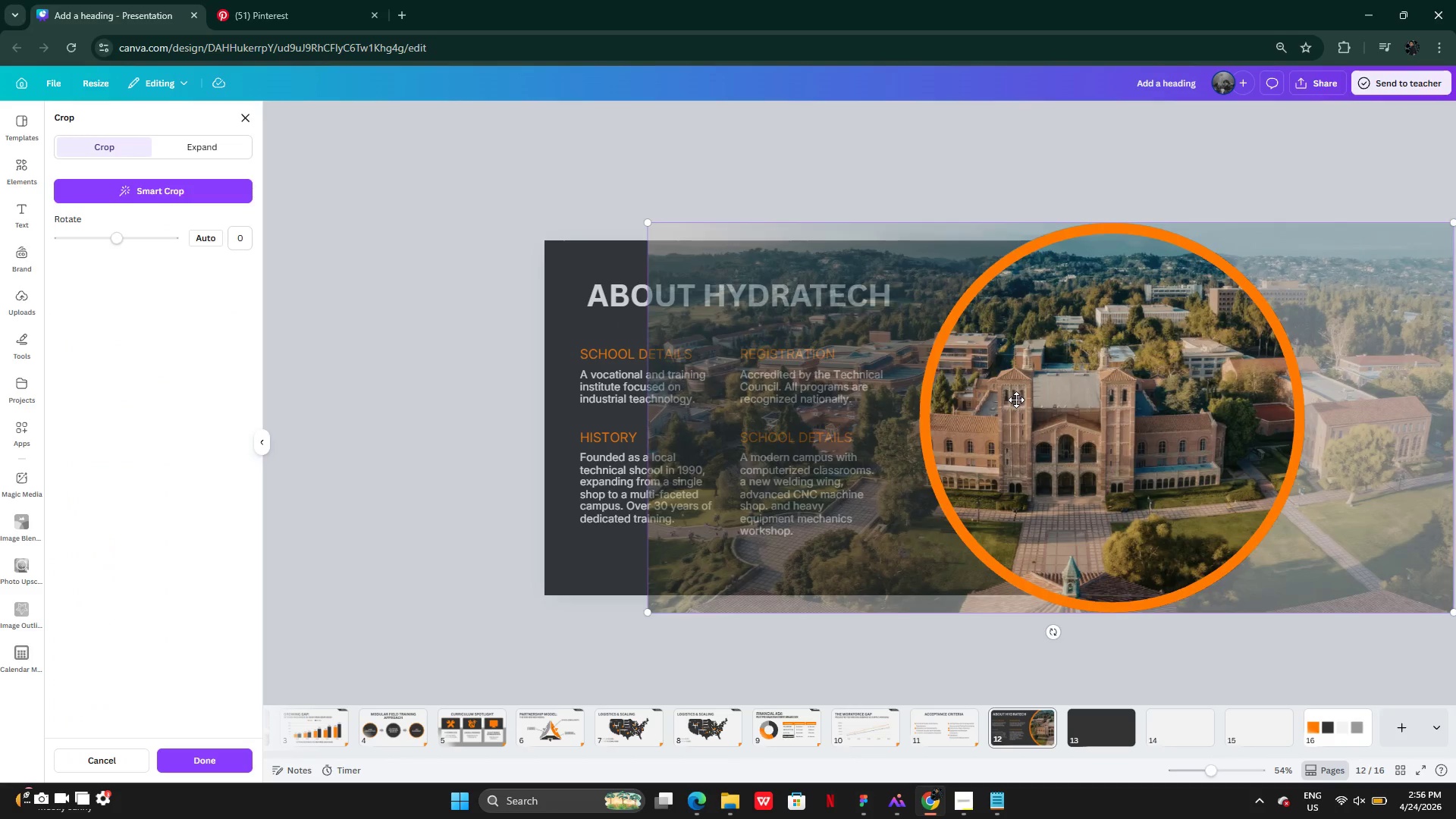 
left_click_drag(start_coordinate=[1016, 400], to_coordinate=[1028, 403])
 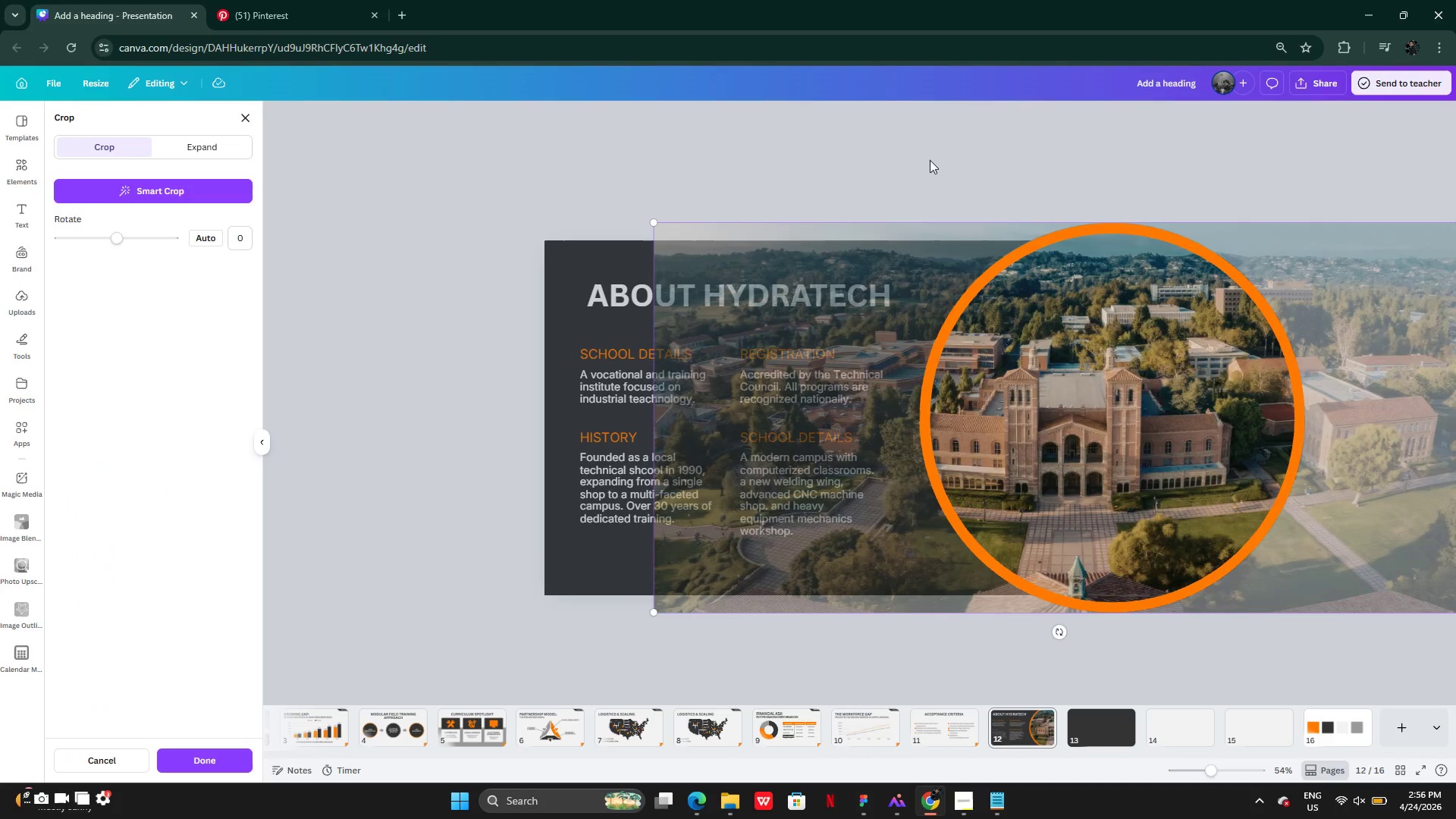 
double_click([930, 159])
 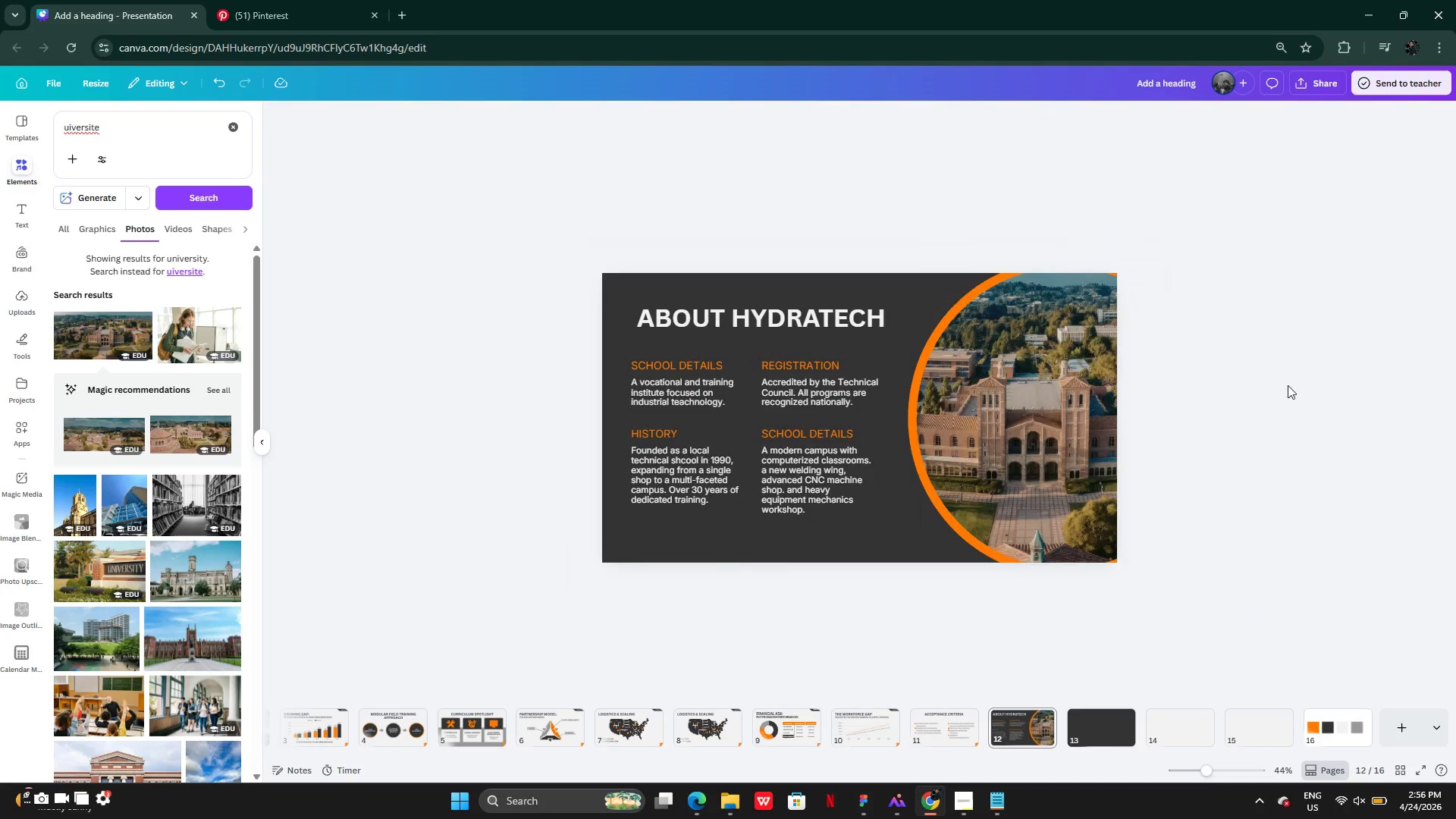 
left_click([1266, 458])
 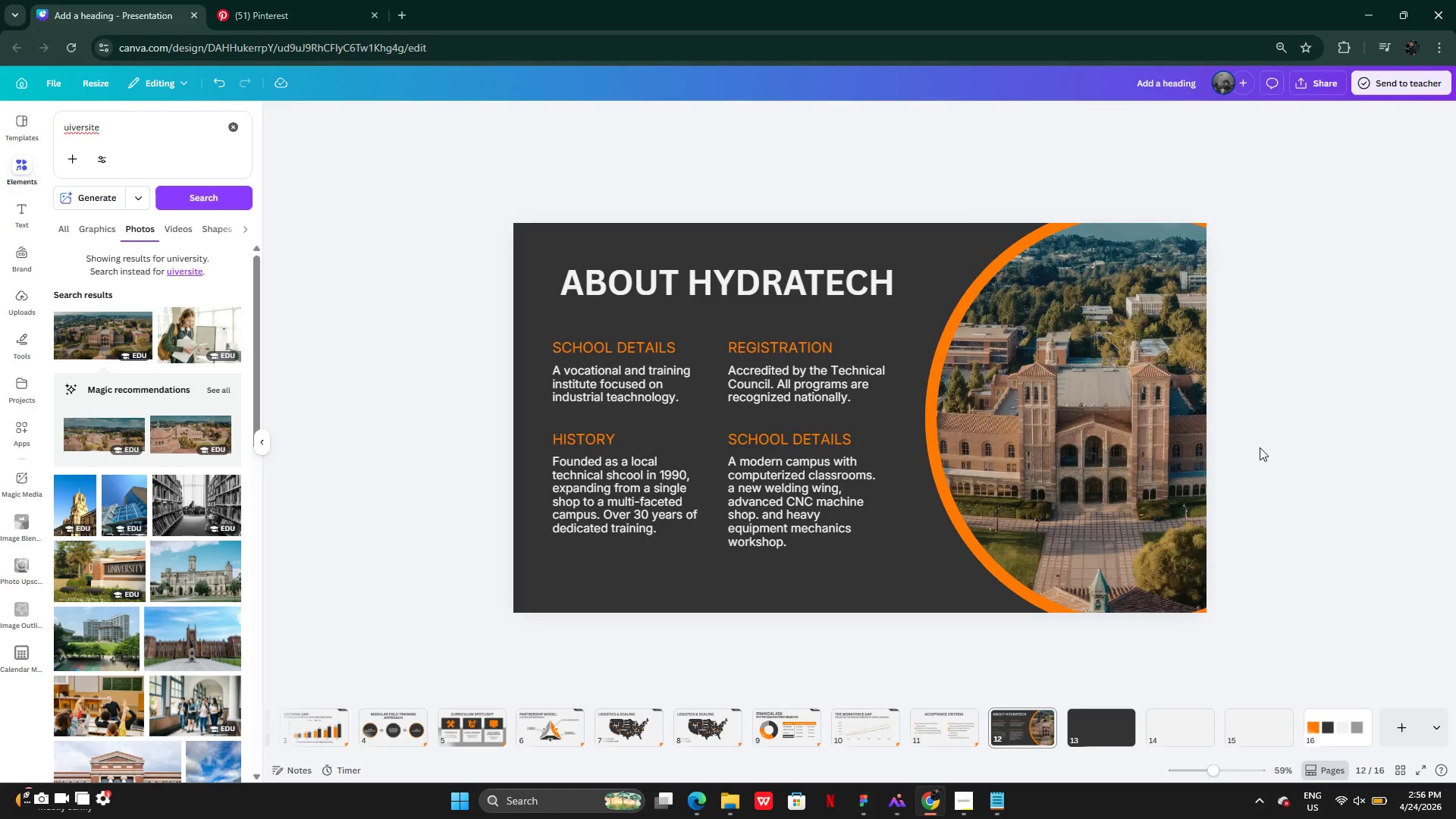 
wait(9.0)
 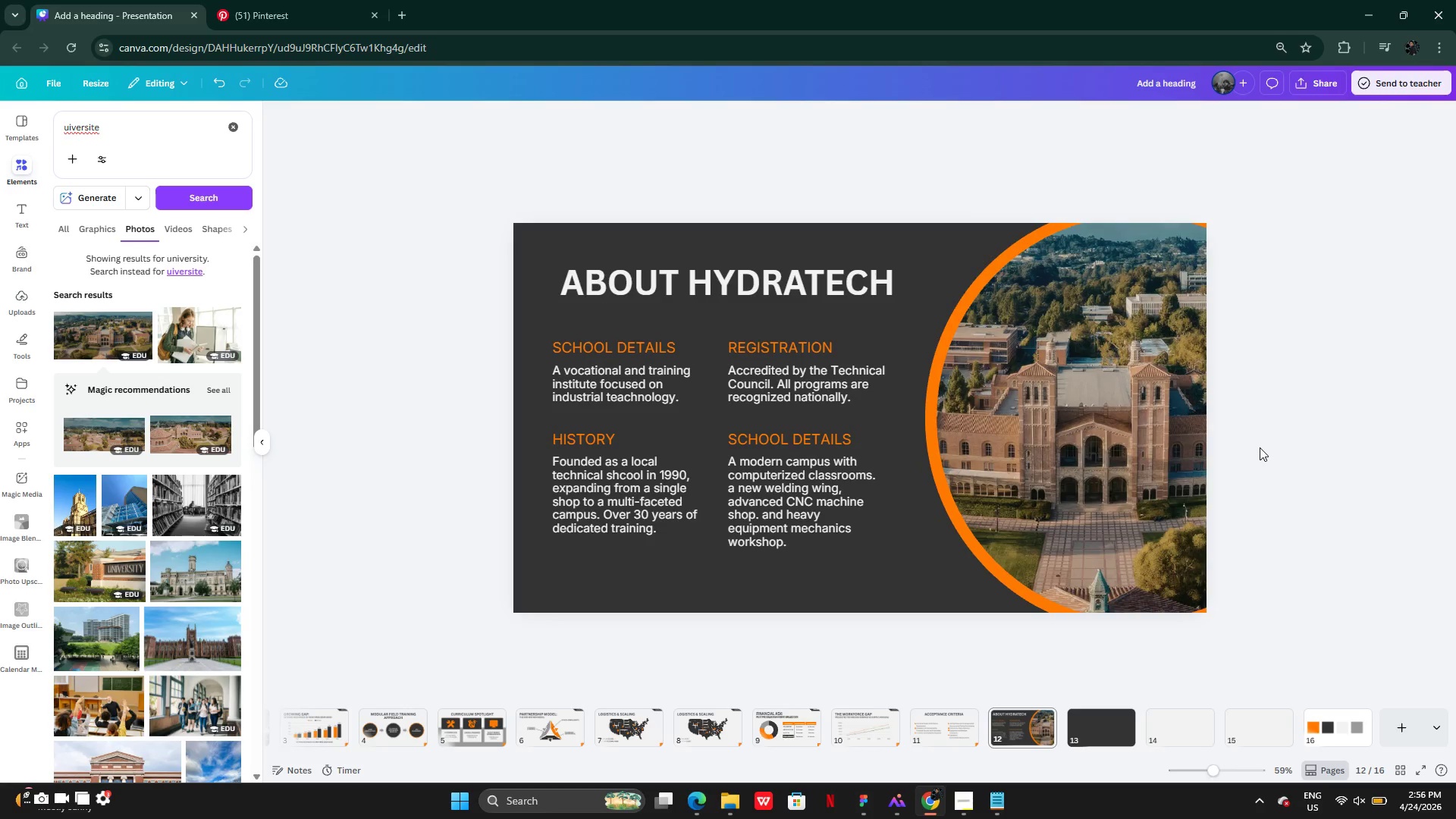 
left_click([740, 284])
 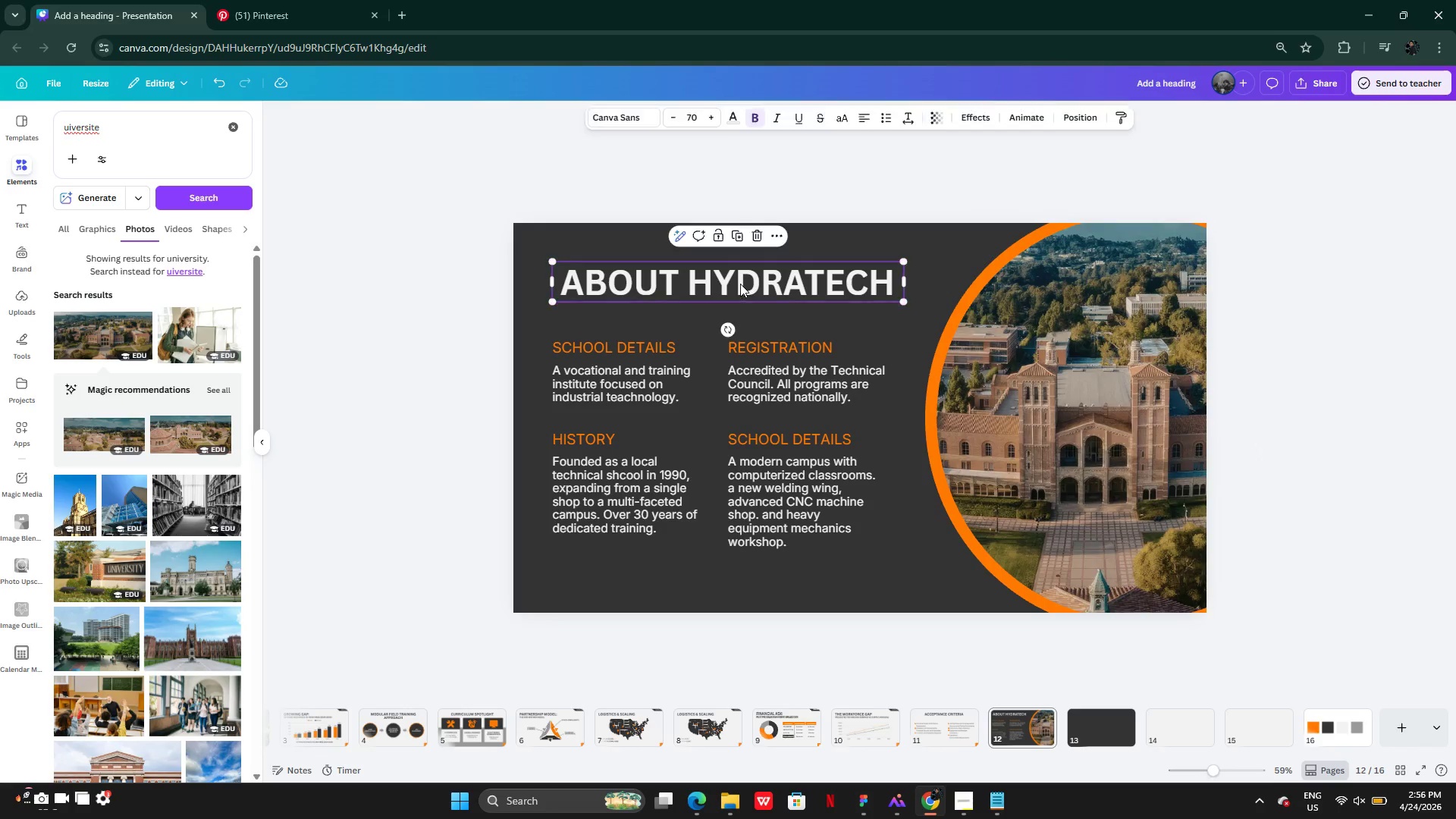 
hold_key(key=ShiftLeft, duration=2.38)
left_click([626, 338])
 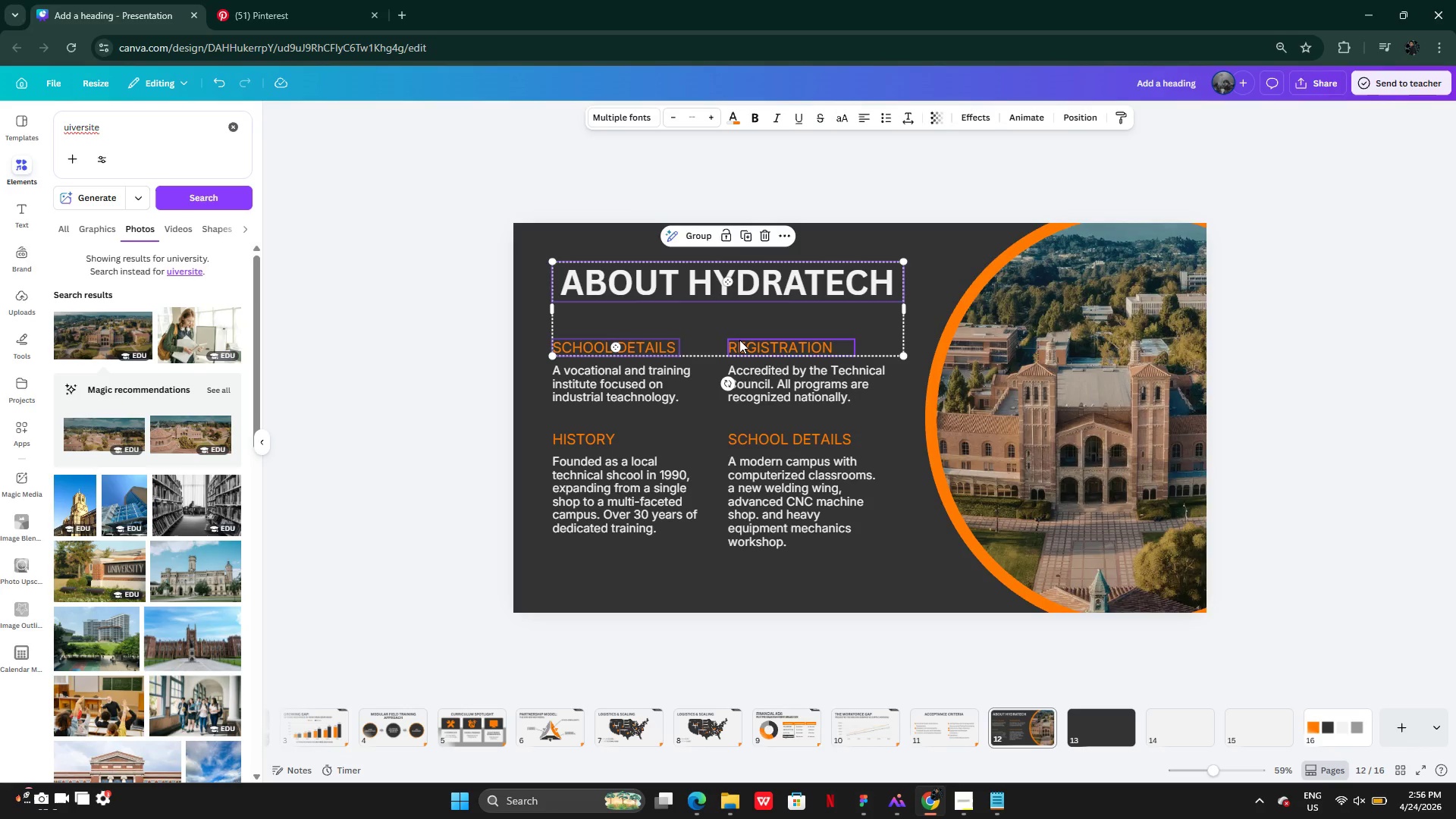 
left_click([739, 340])
 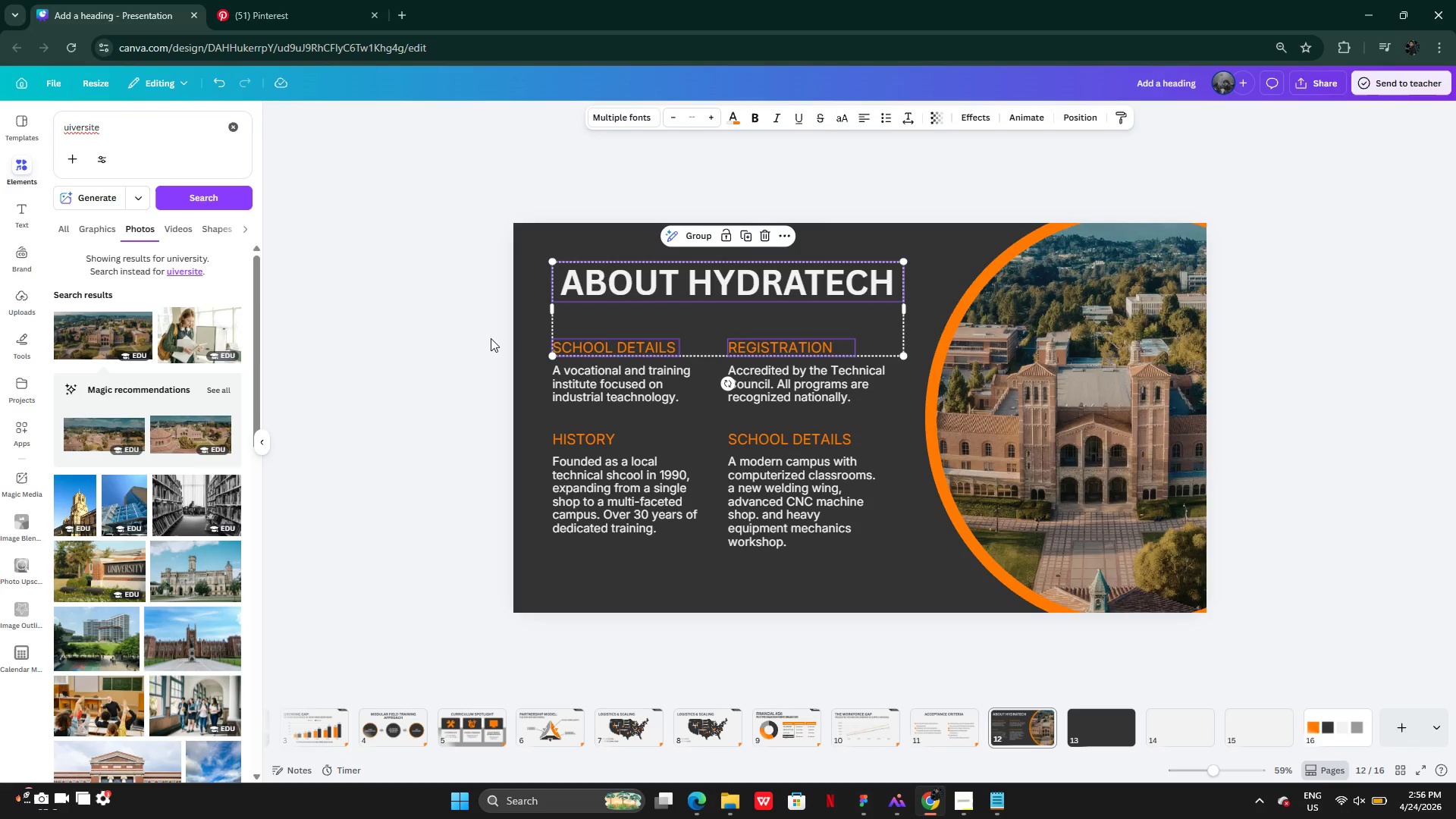 
left_click([489, 338])
 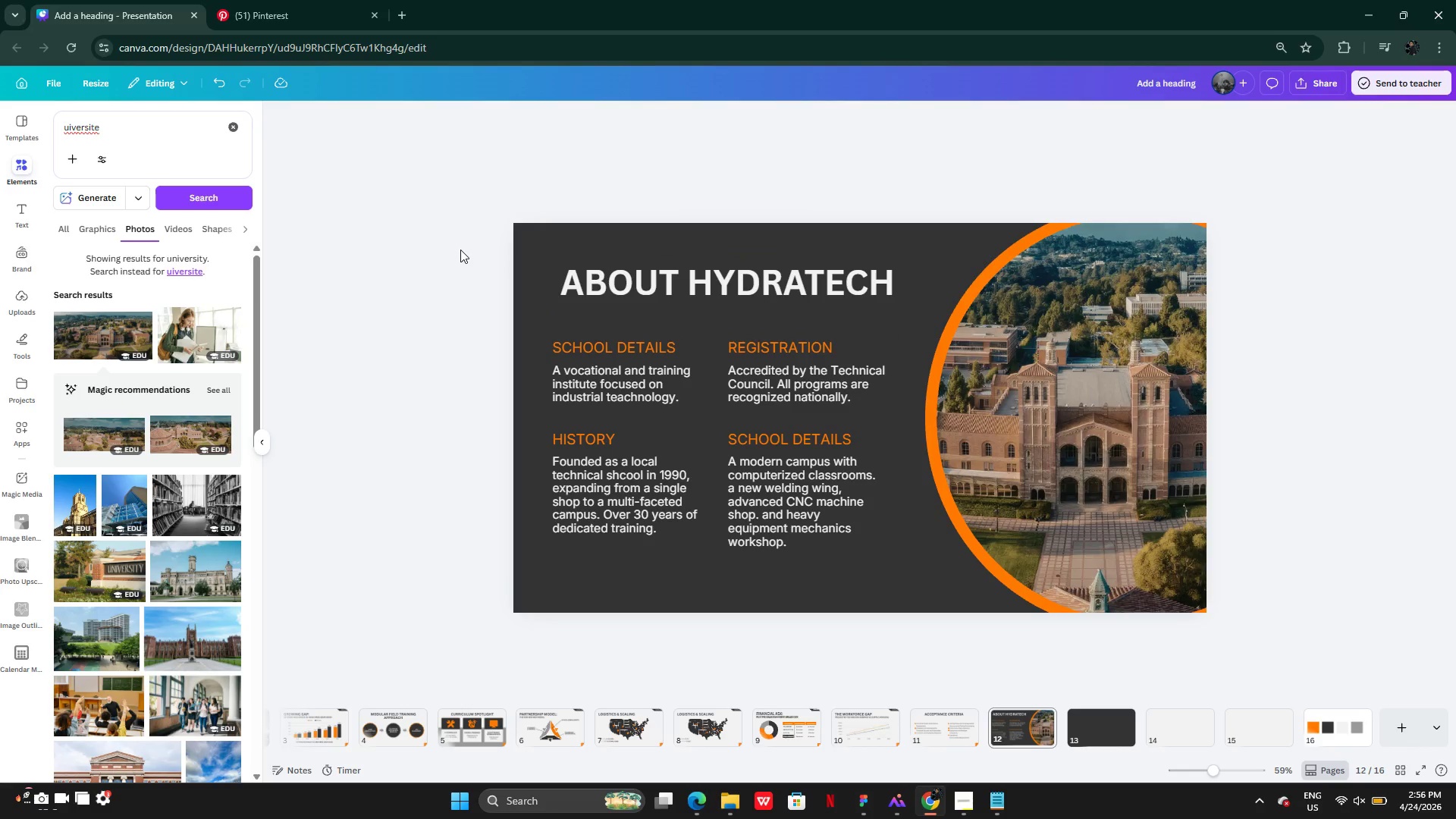 
left_click_drag(start_coordinate=[463, 246], to_coordinate=[856, 550])
 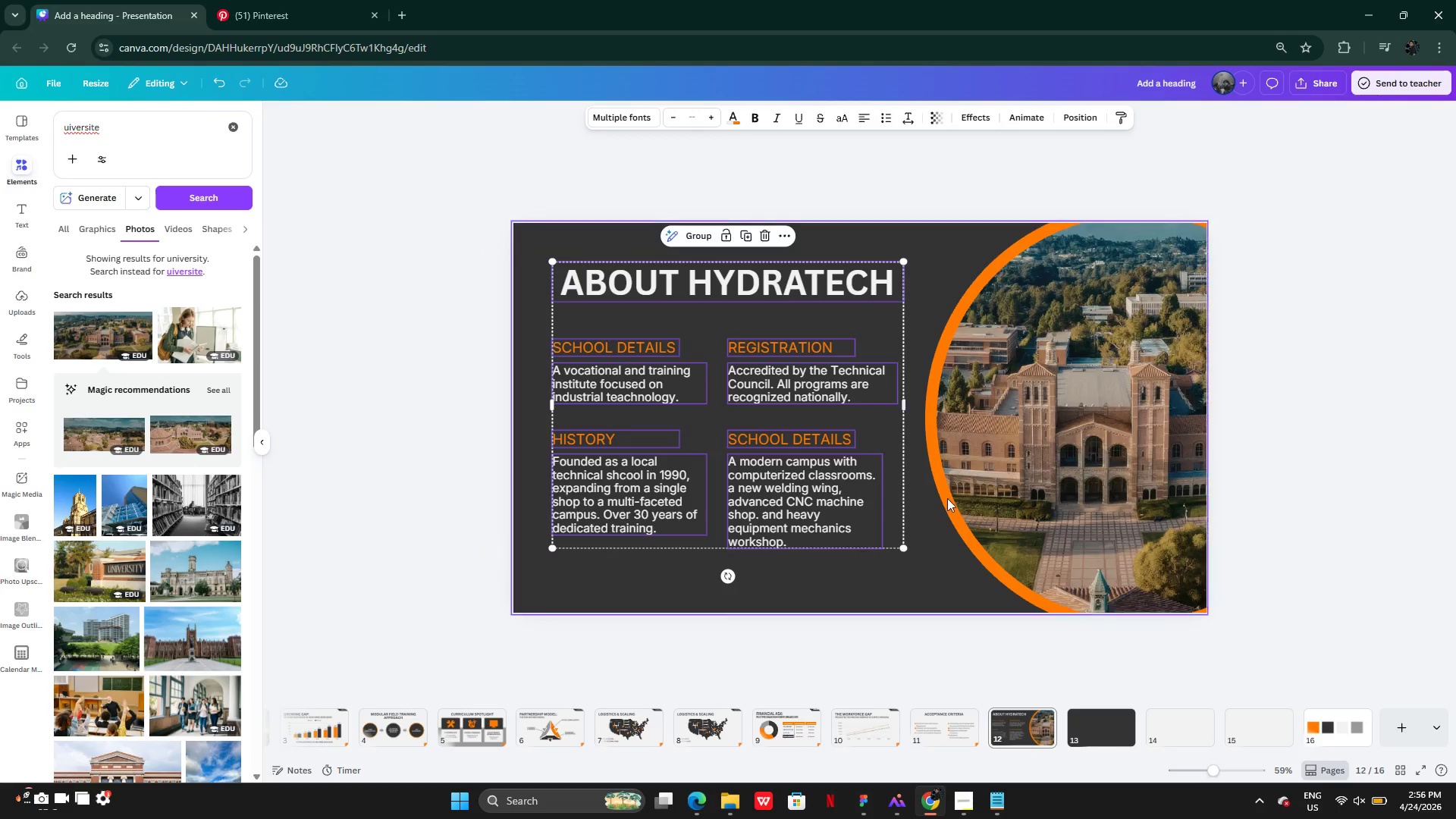 
hold_key(key=ShiftLeft, duration=0.77)
left_click([1018, 455])
 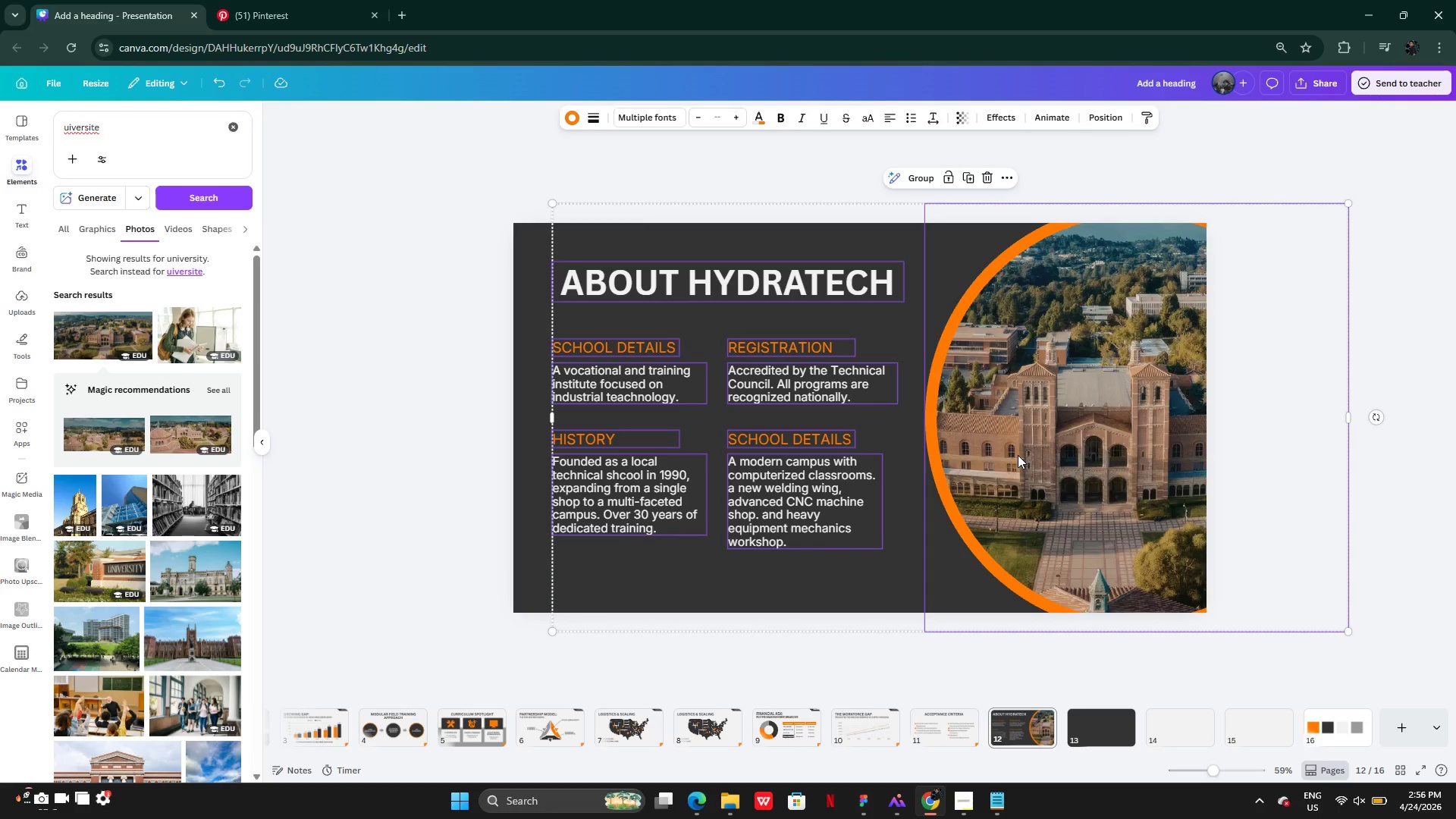 
key(Control+C)
 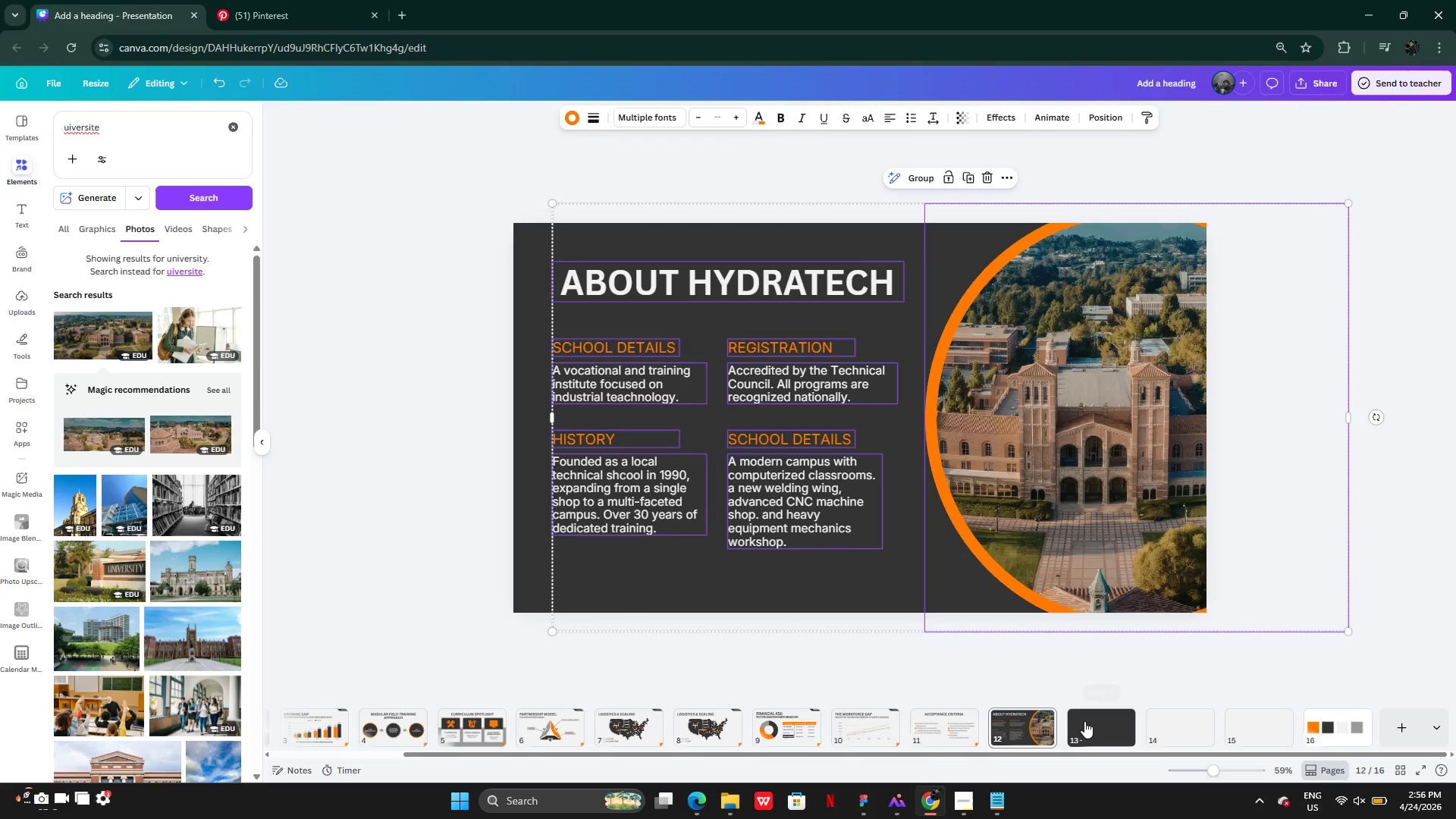 
left_click([1084, 721])
 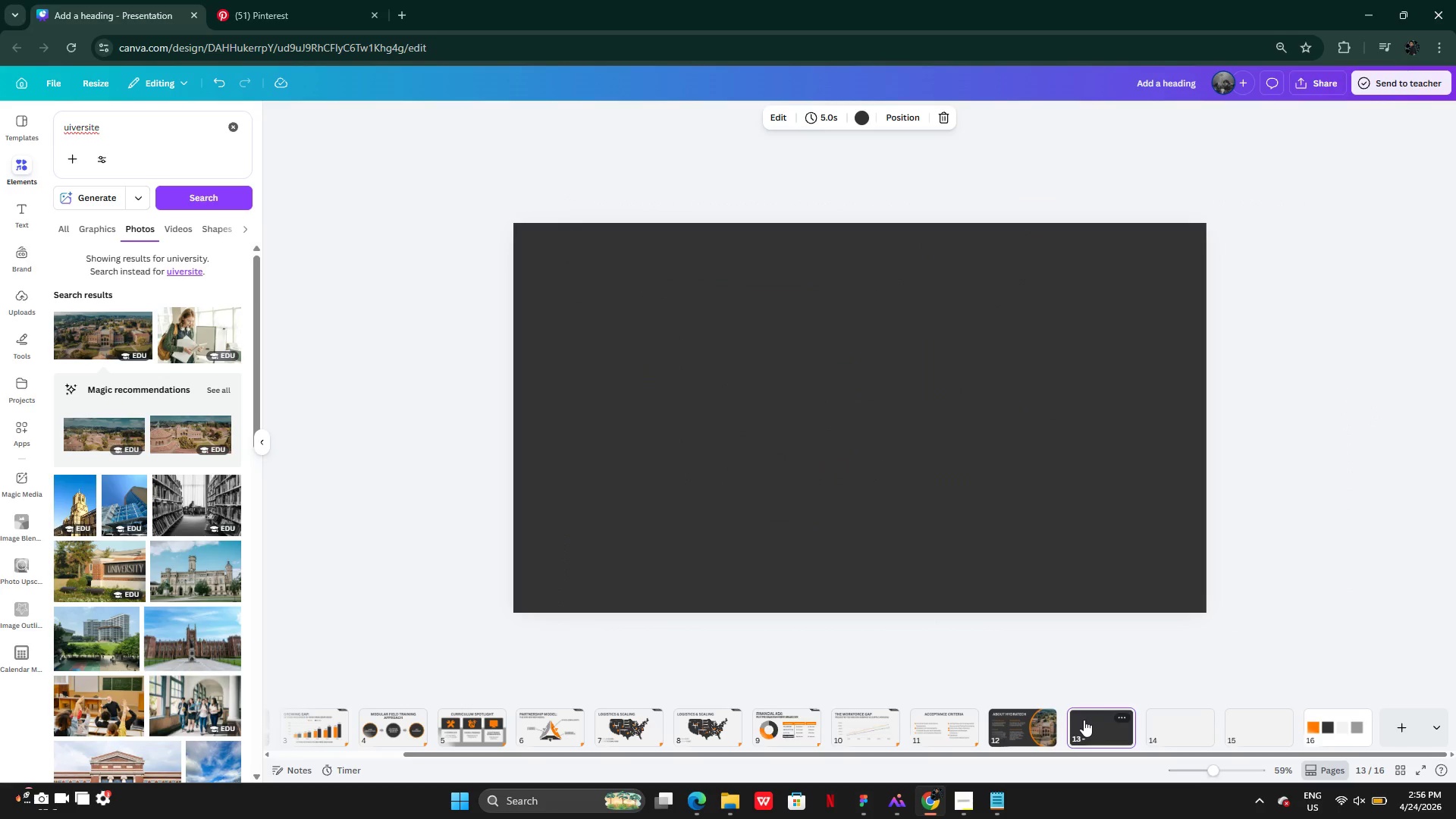 
key(Control+V)
 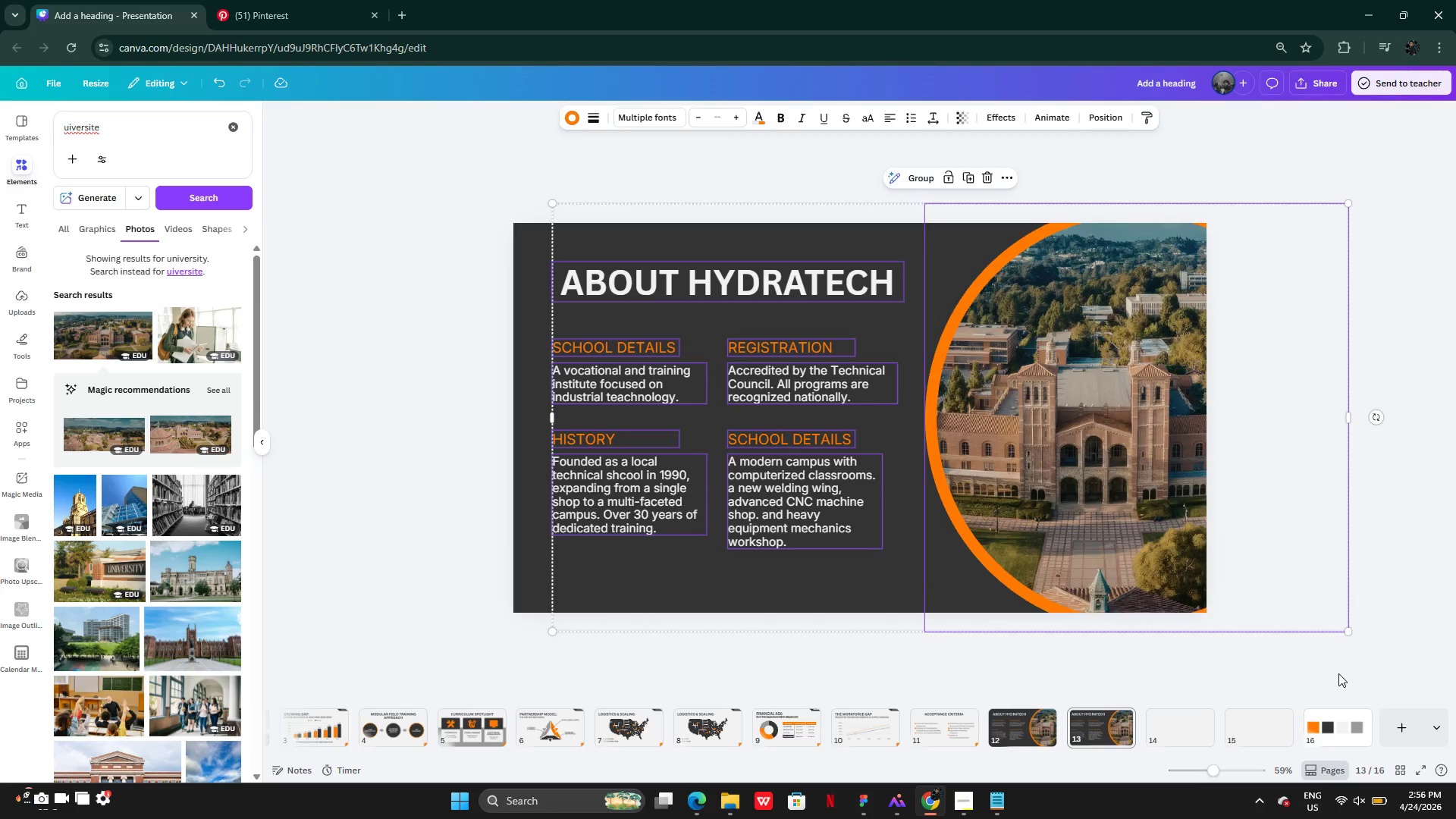 
left_click([1348, 672])
 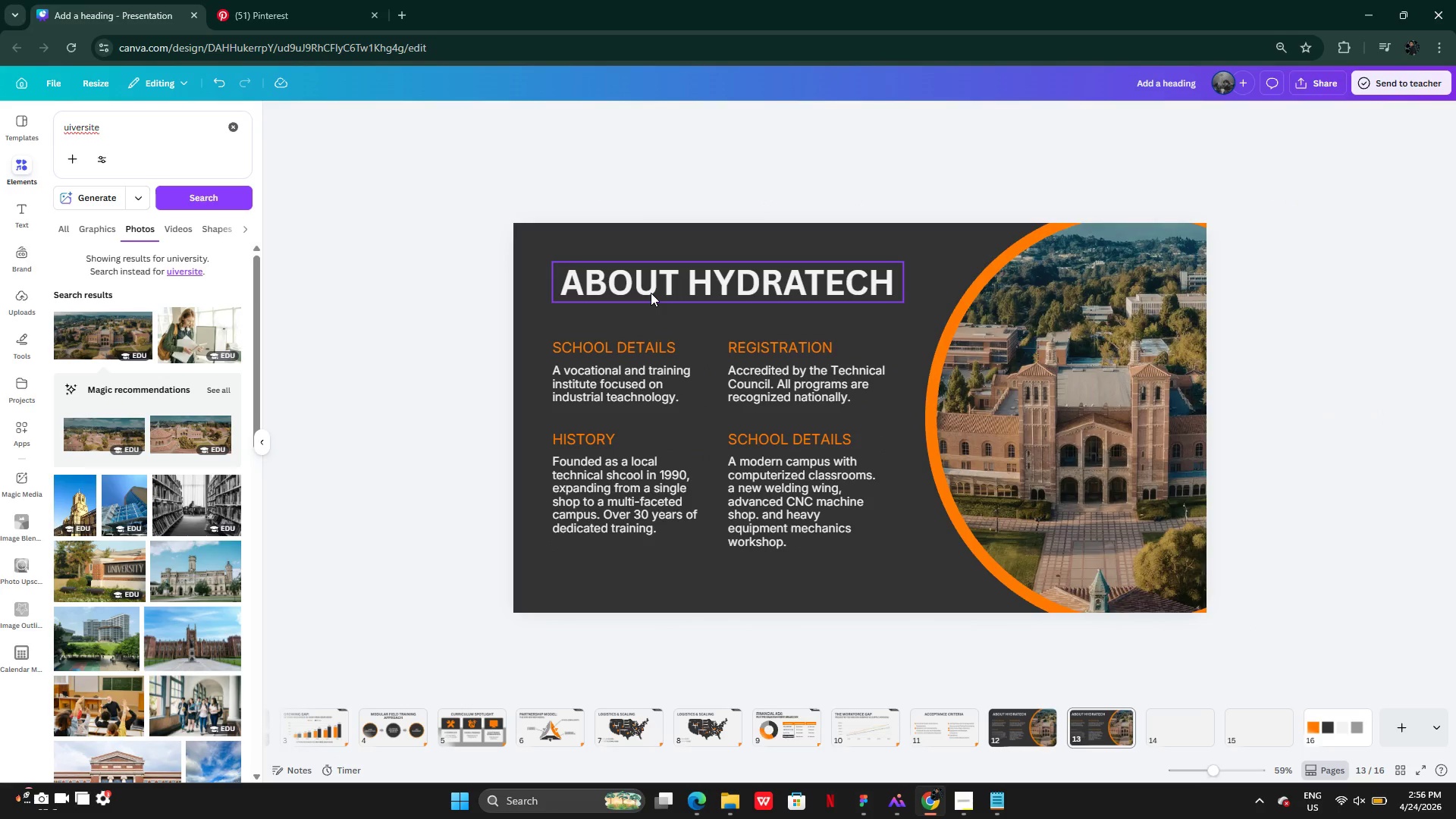 
left_click([996, 805])
 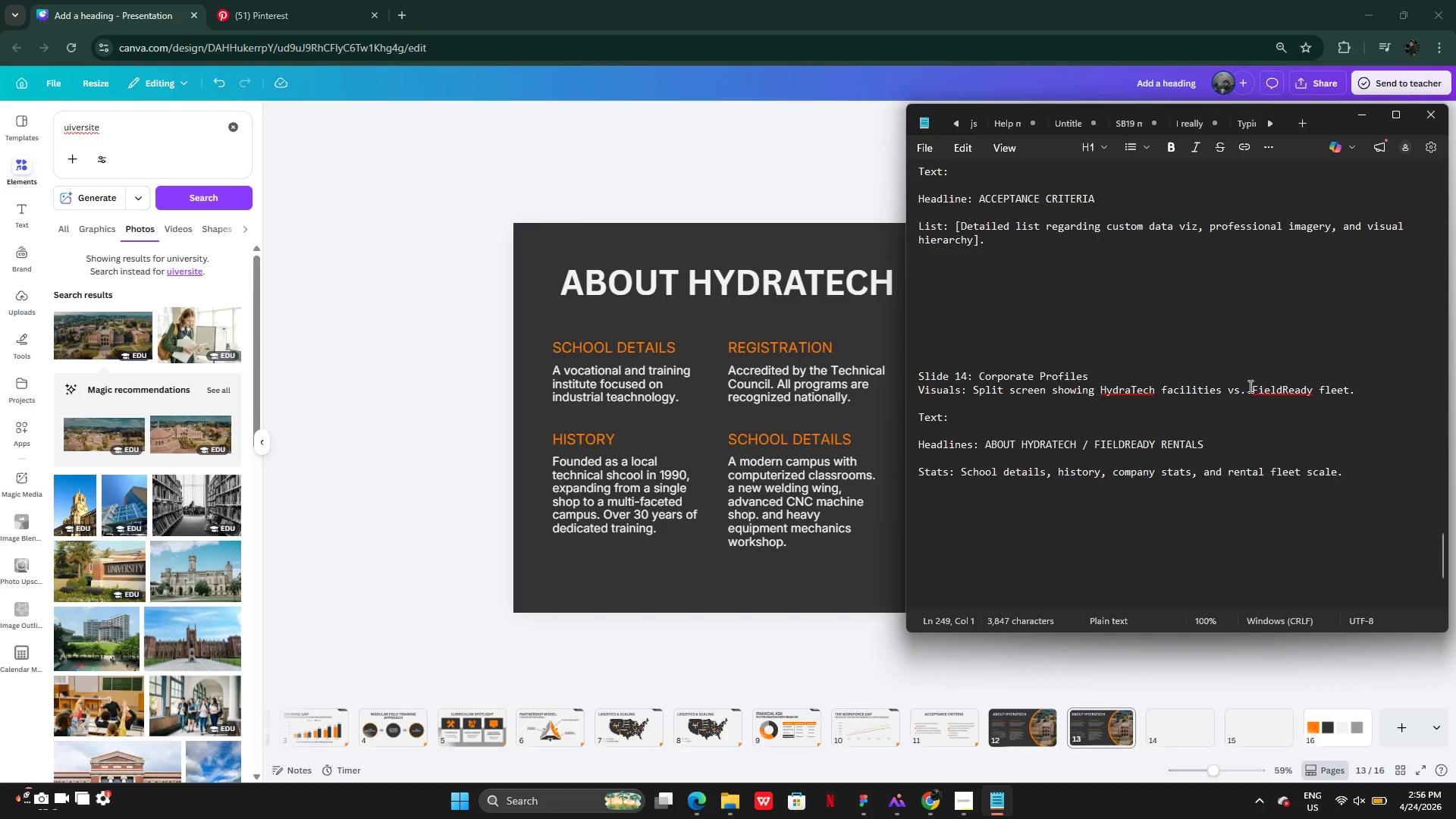 
left_click_drag(start_coordinate=[1253, 387], to_coordinate=[1348, 393])
 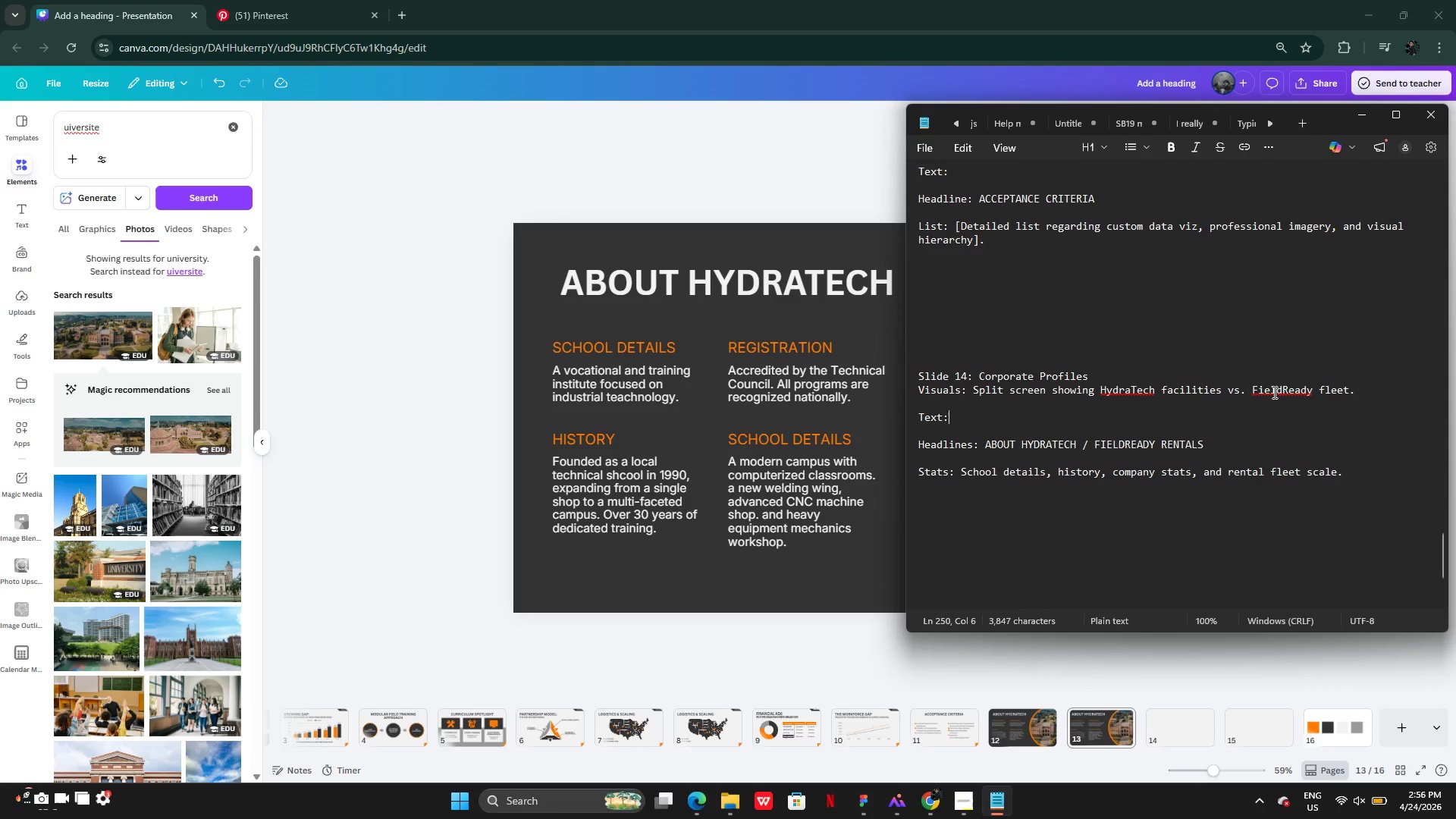 
wait(6.22)
 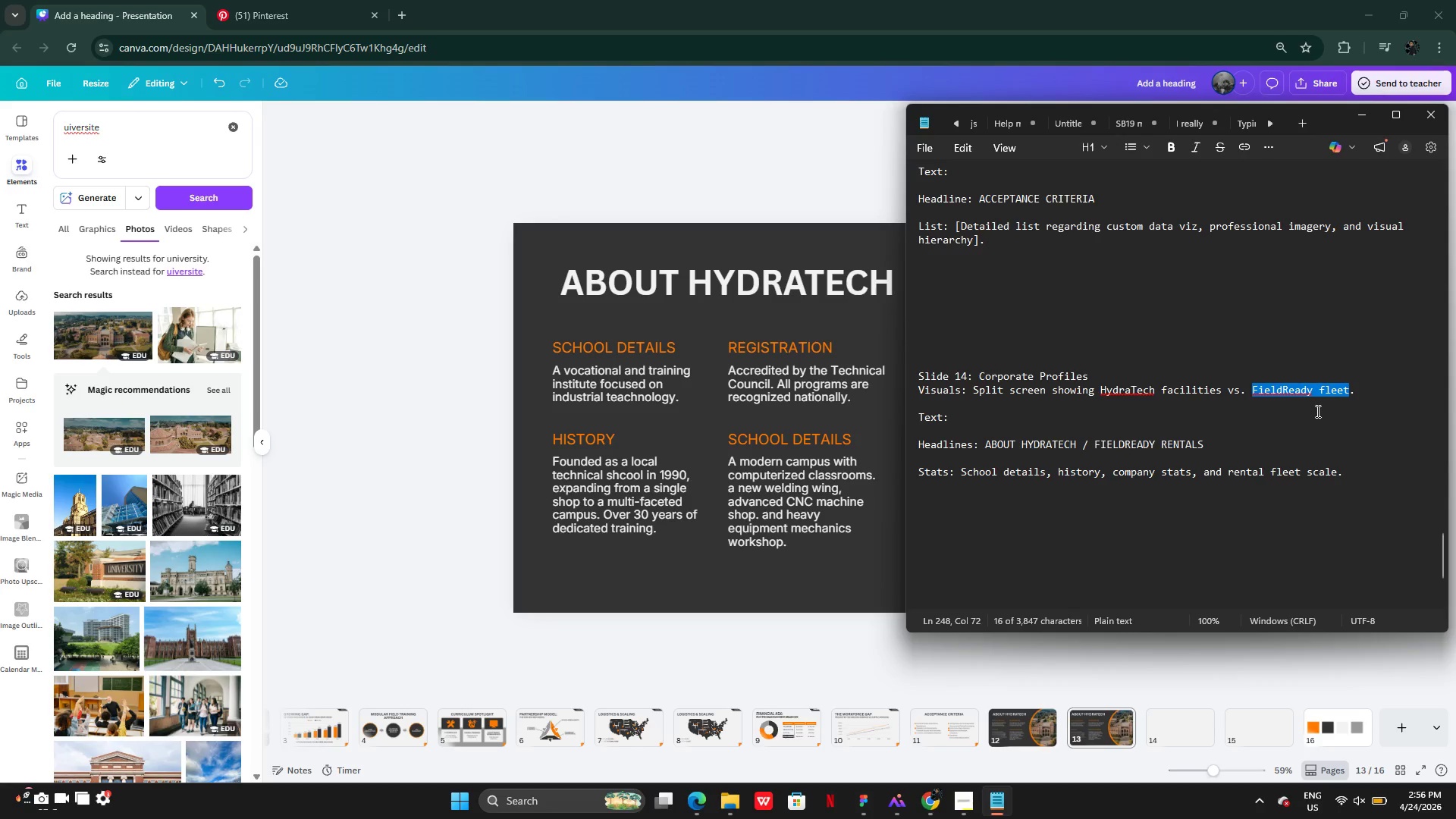 
left_click([961, 799])